 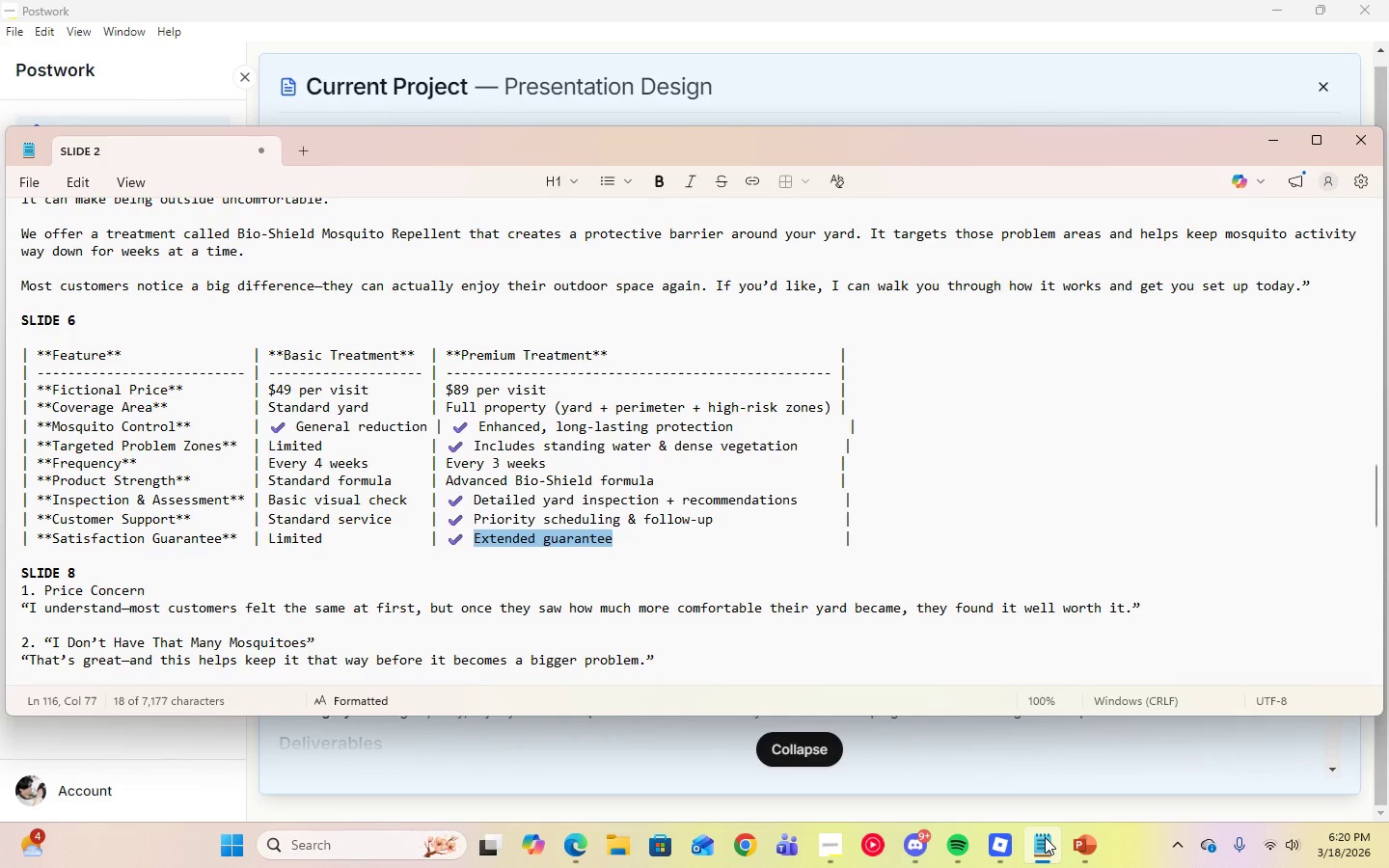 
left_click([768, 652])
 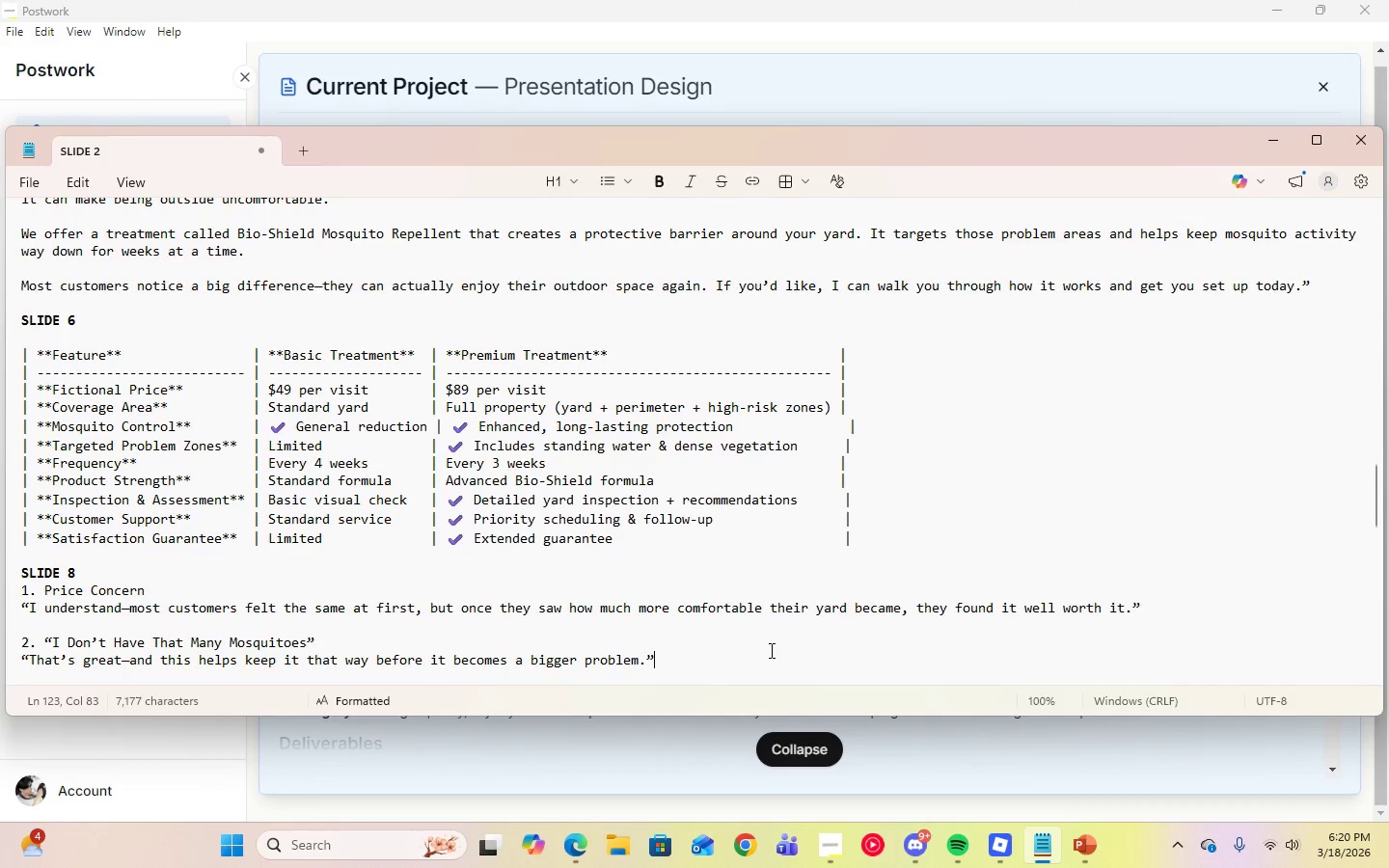 
scroll: coordinate [770, 650], scroll_direction: down, amount: 5.0
 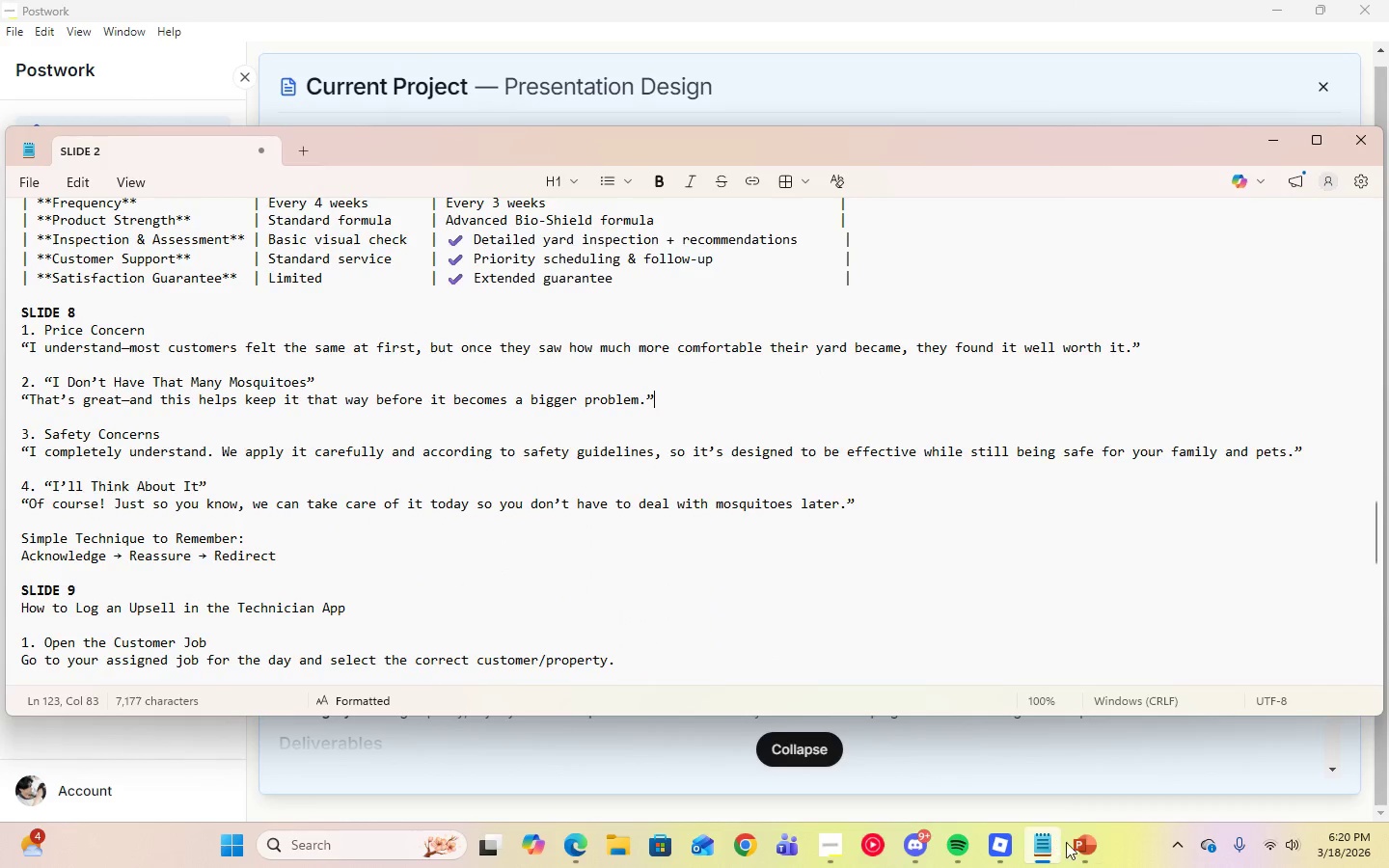 
left_click([1086, 843])
 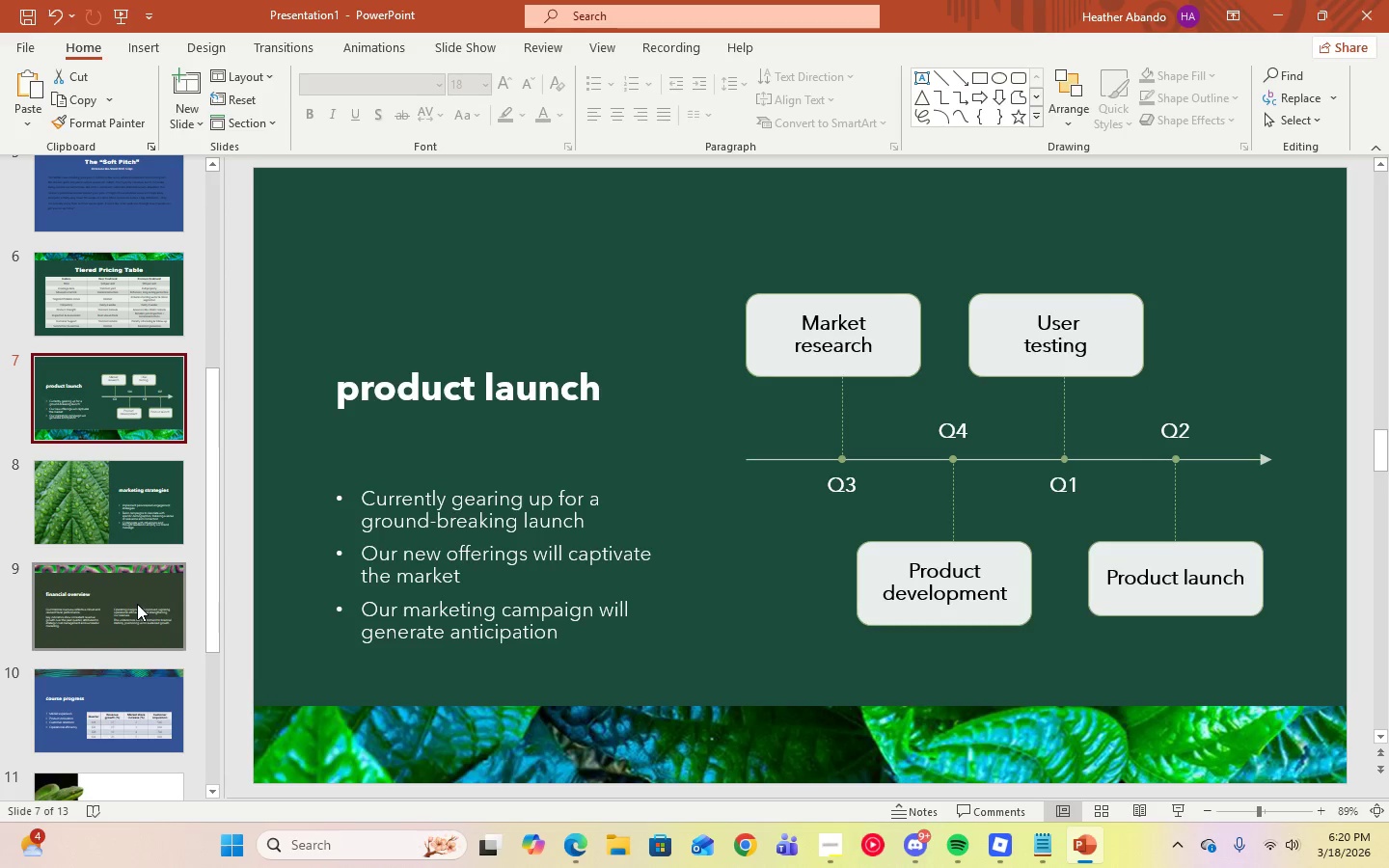 
mouse_move([147, 494])
 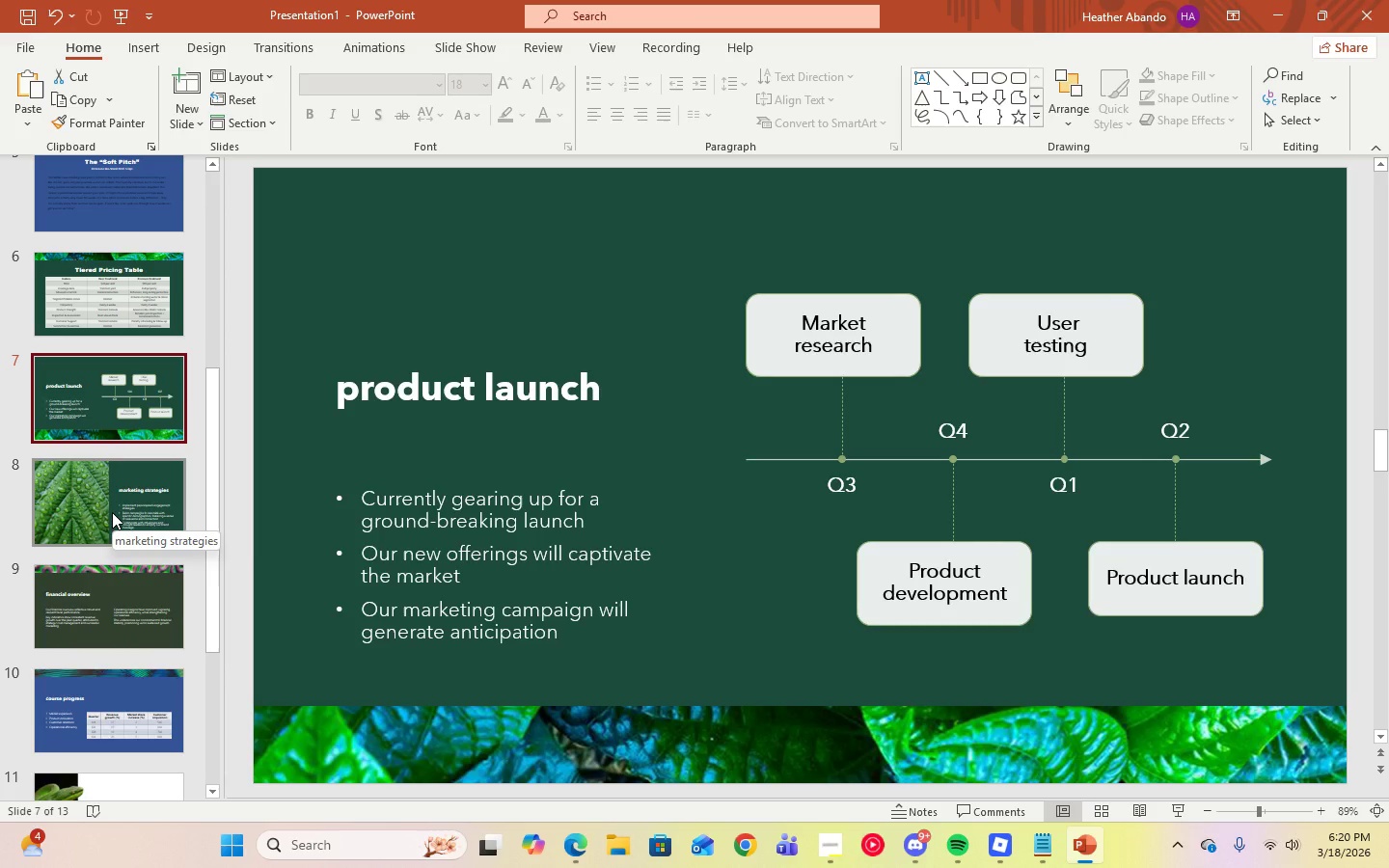 
left_click_drag(start_coordinate=[112, 512], to_coordinate=[111, 384])
 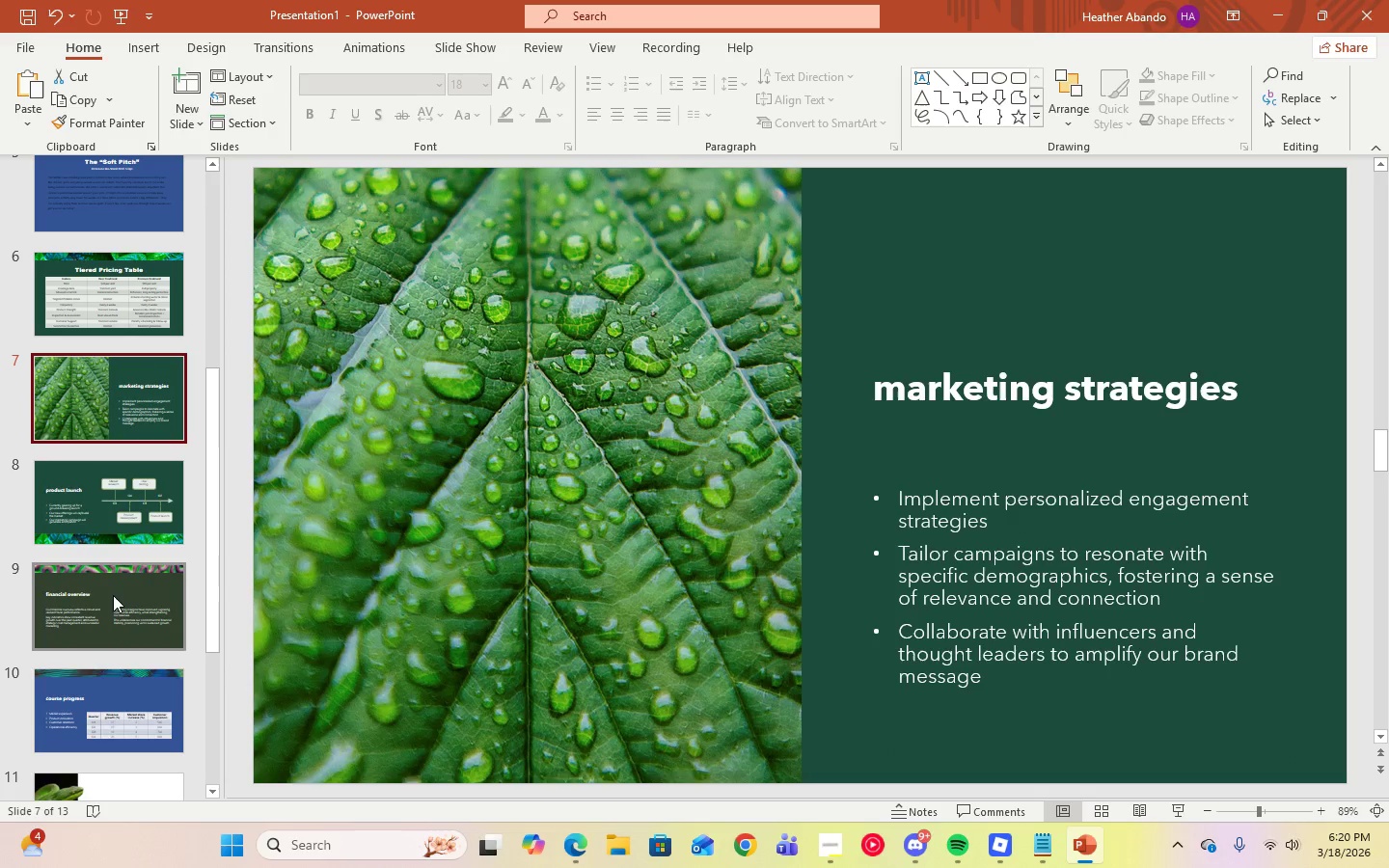 
left_click([113, 596])
 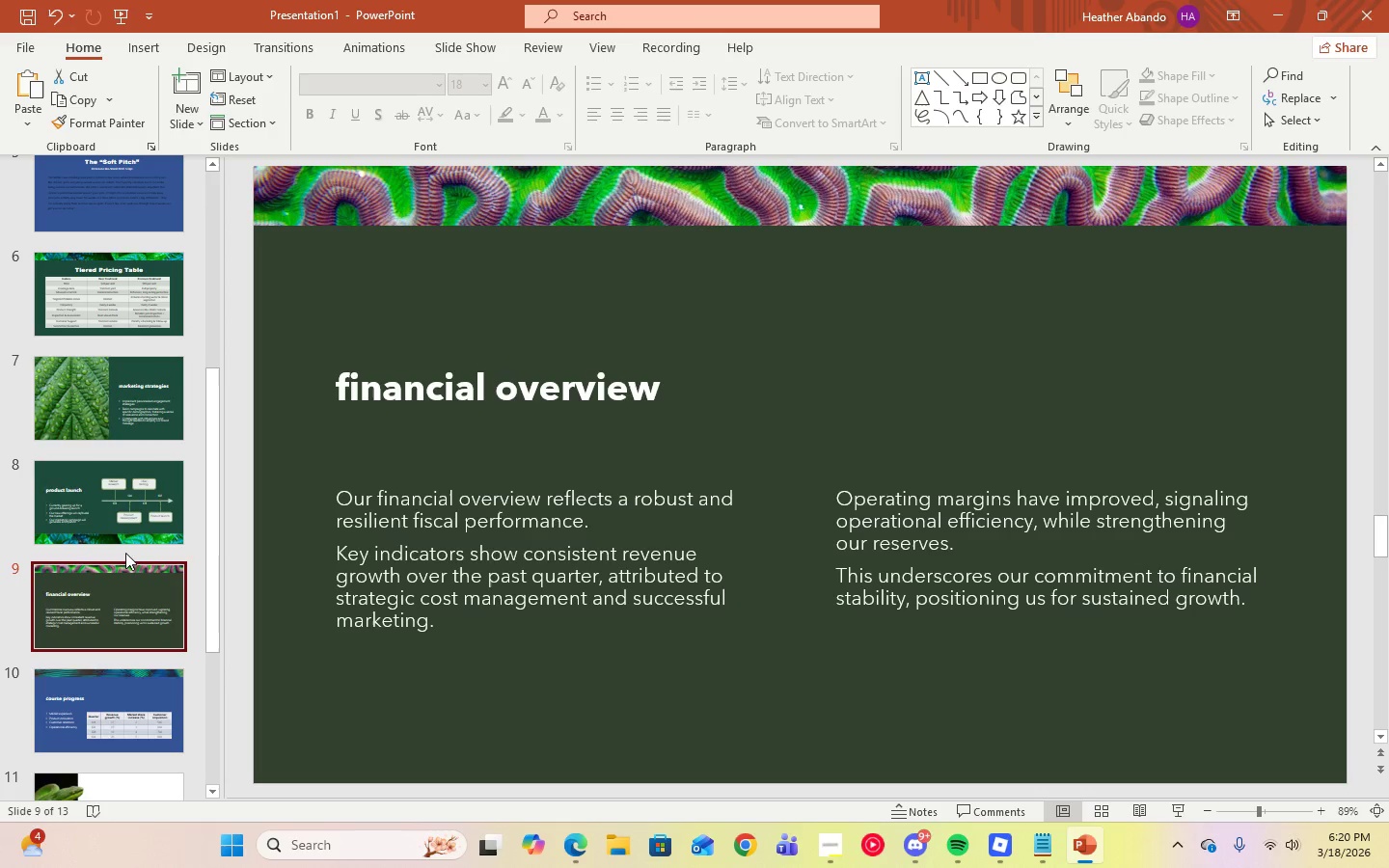 
scroll: coordinate [122, 581], scroll_direction: down, amount: 3.0